 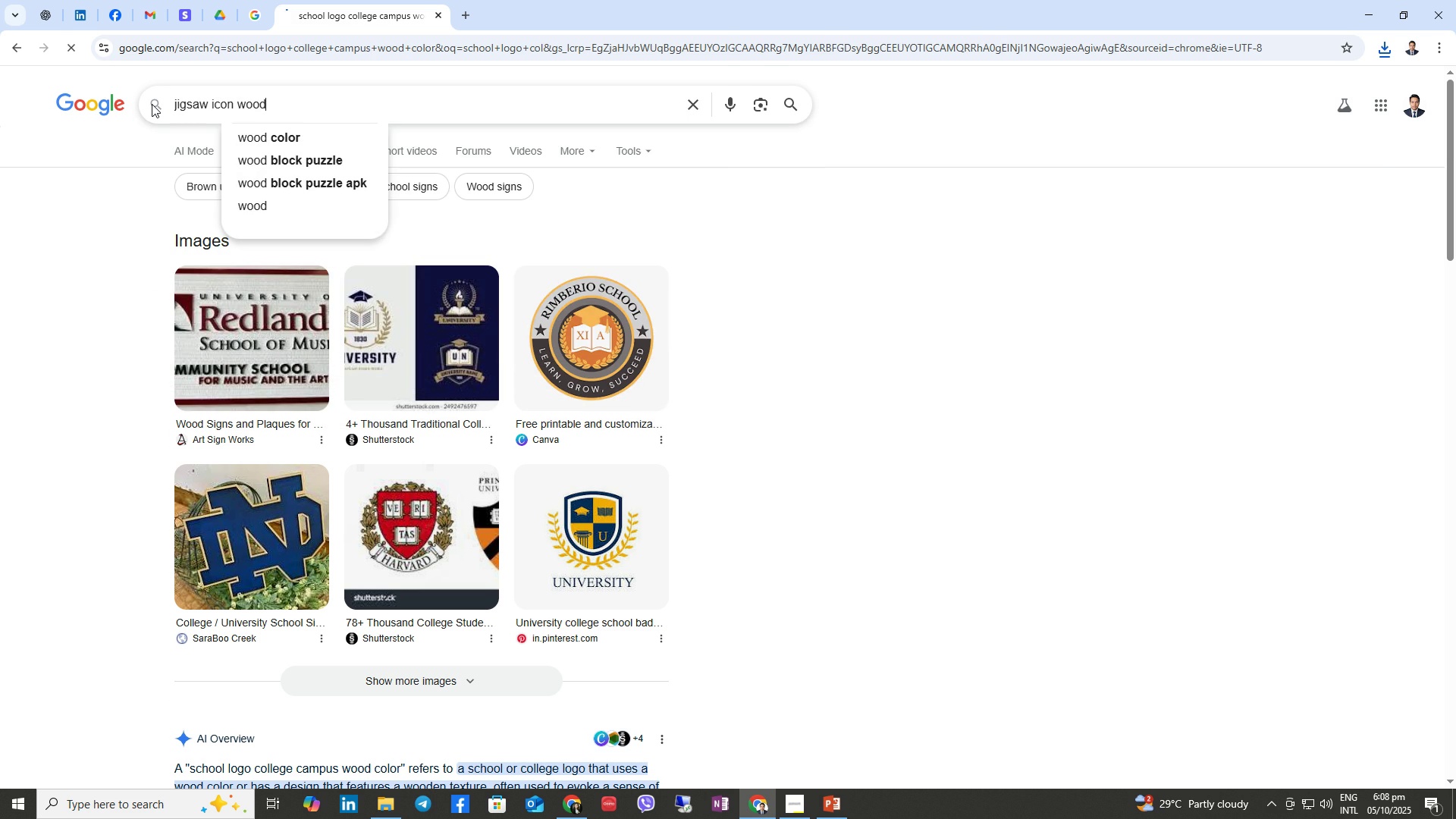 
key(Enter)
 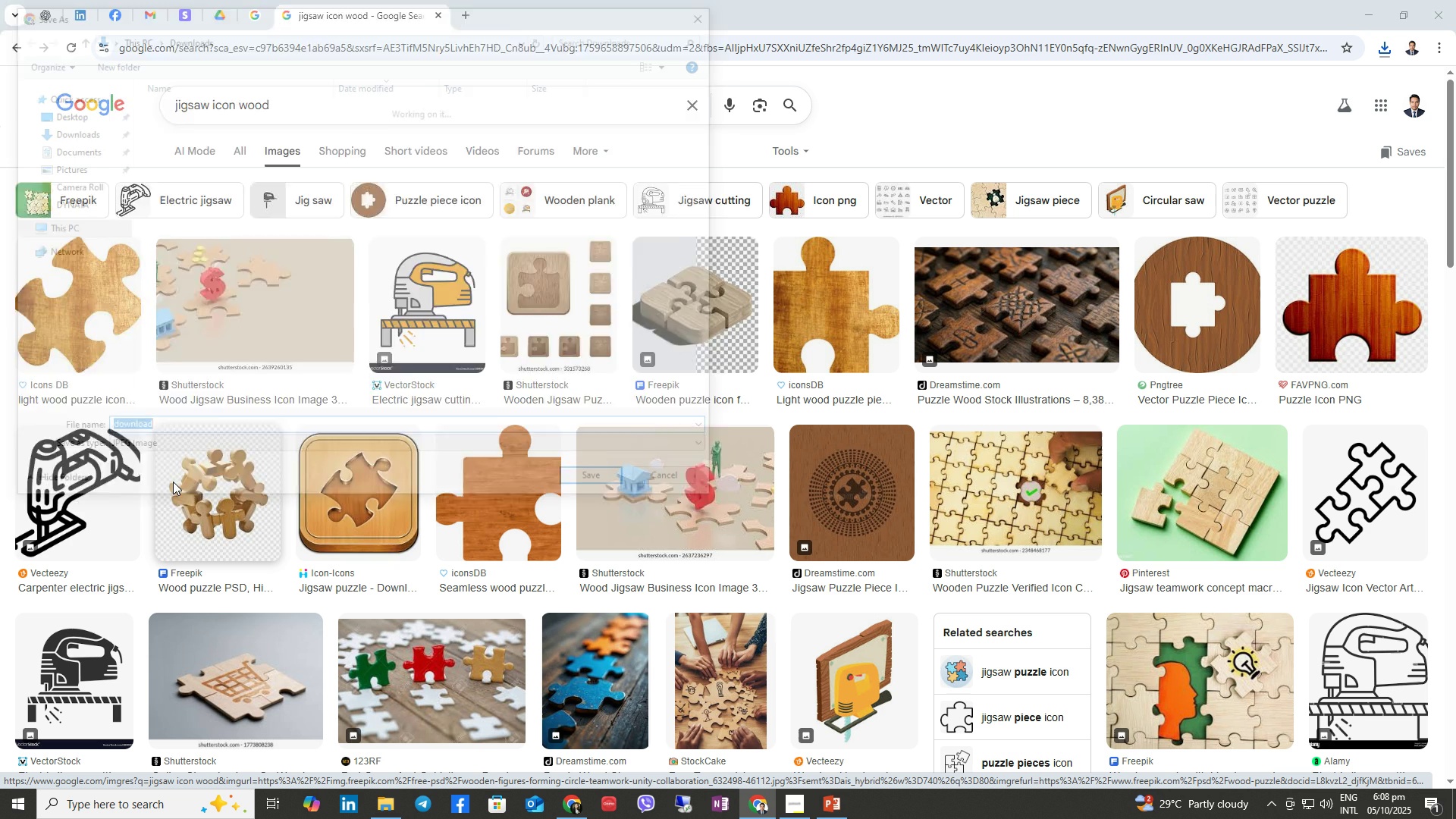 
left_click([272, 150])
 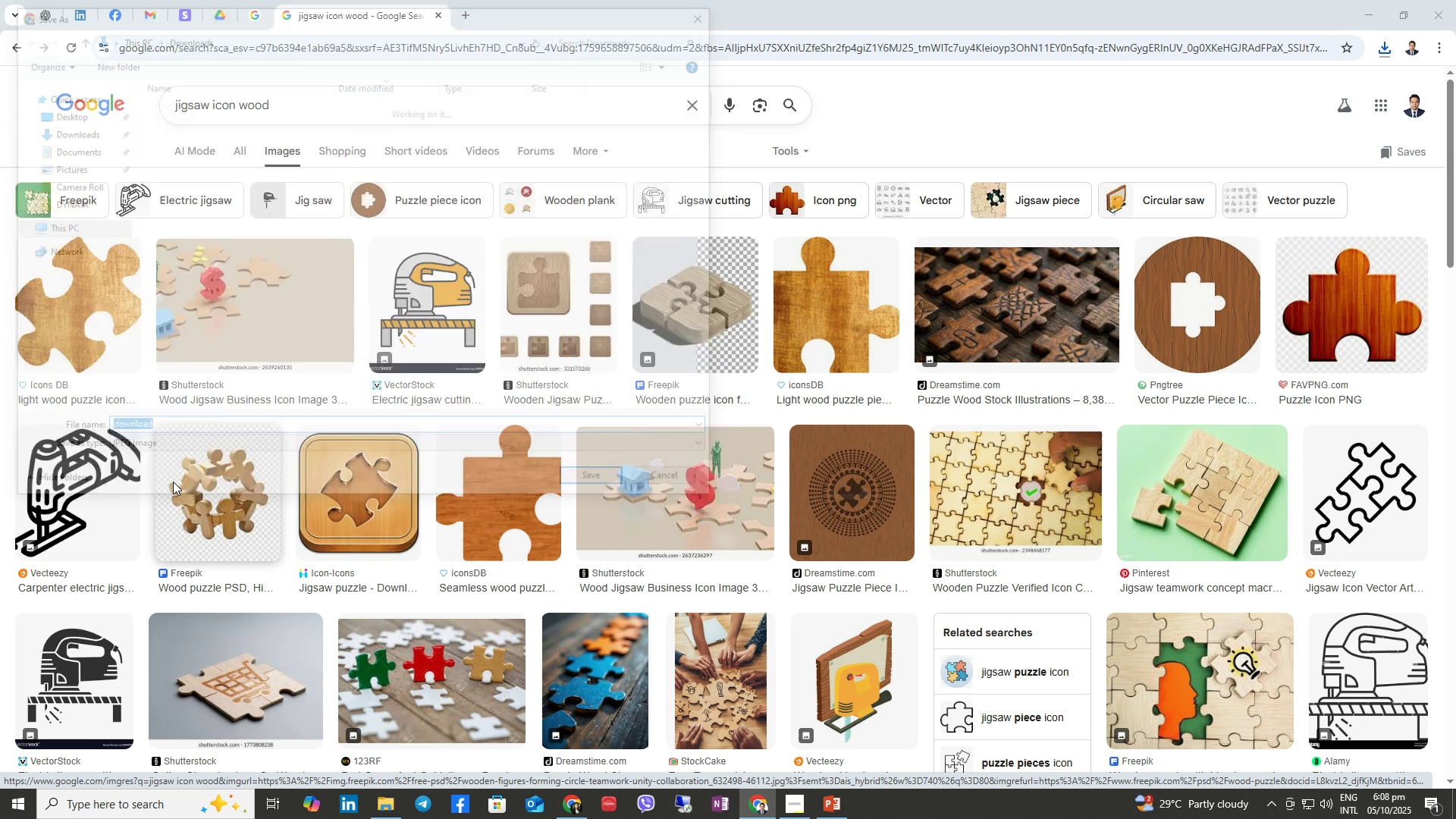 
right_click([80, 291])
 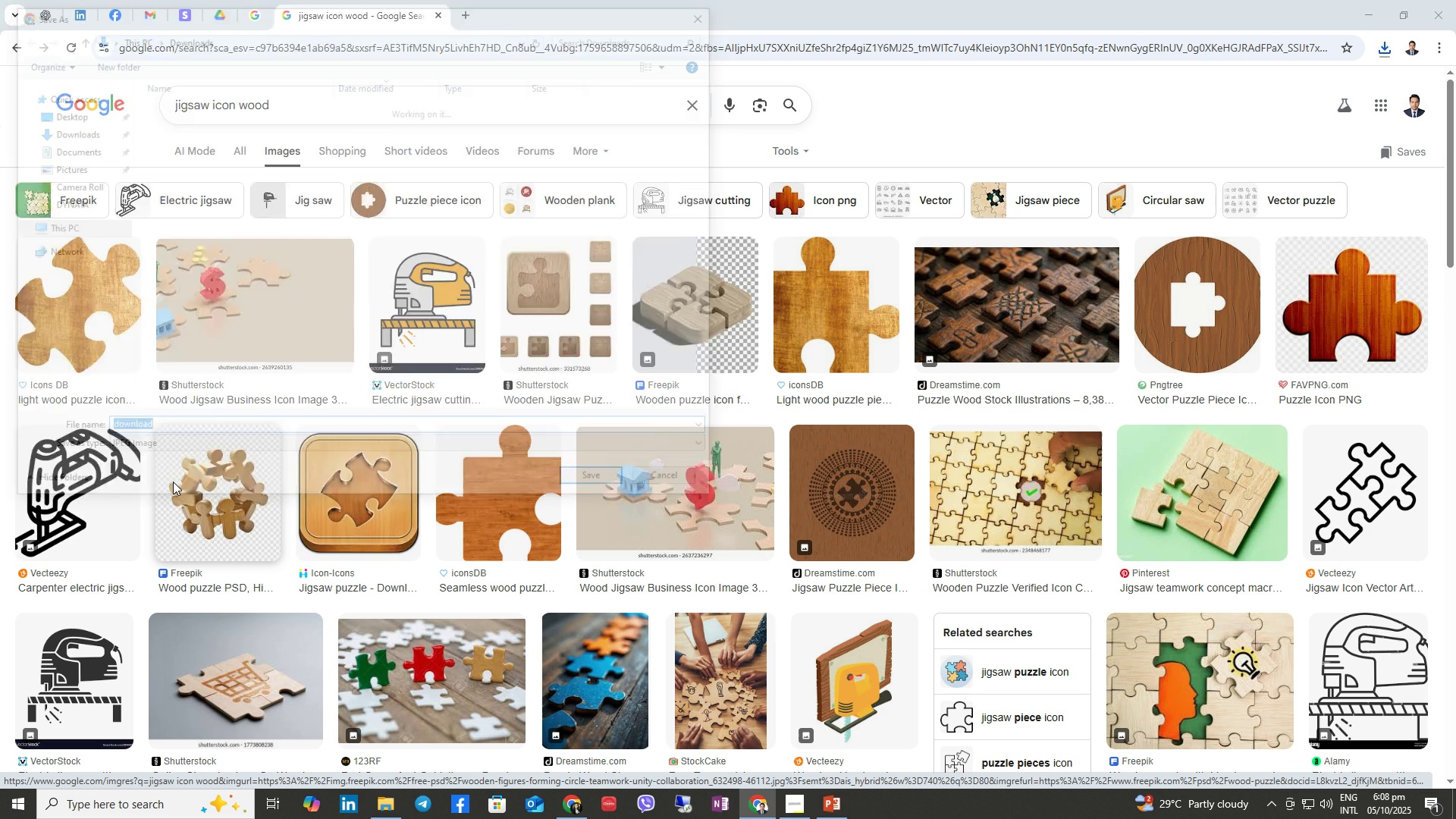 
left_click([173, 483])
 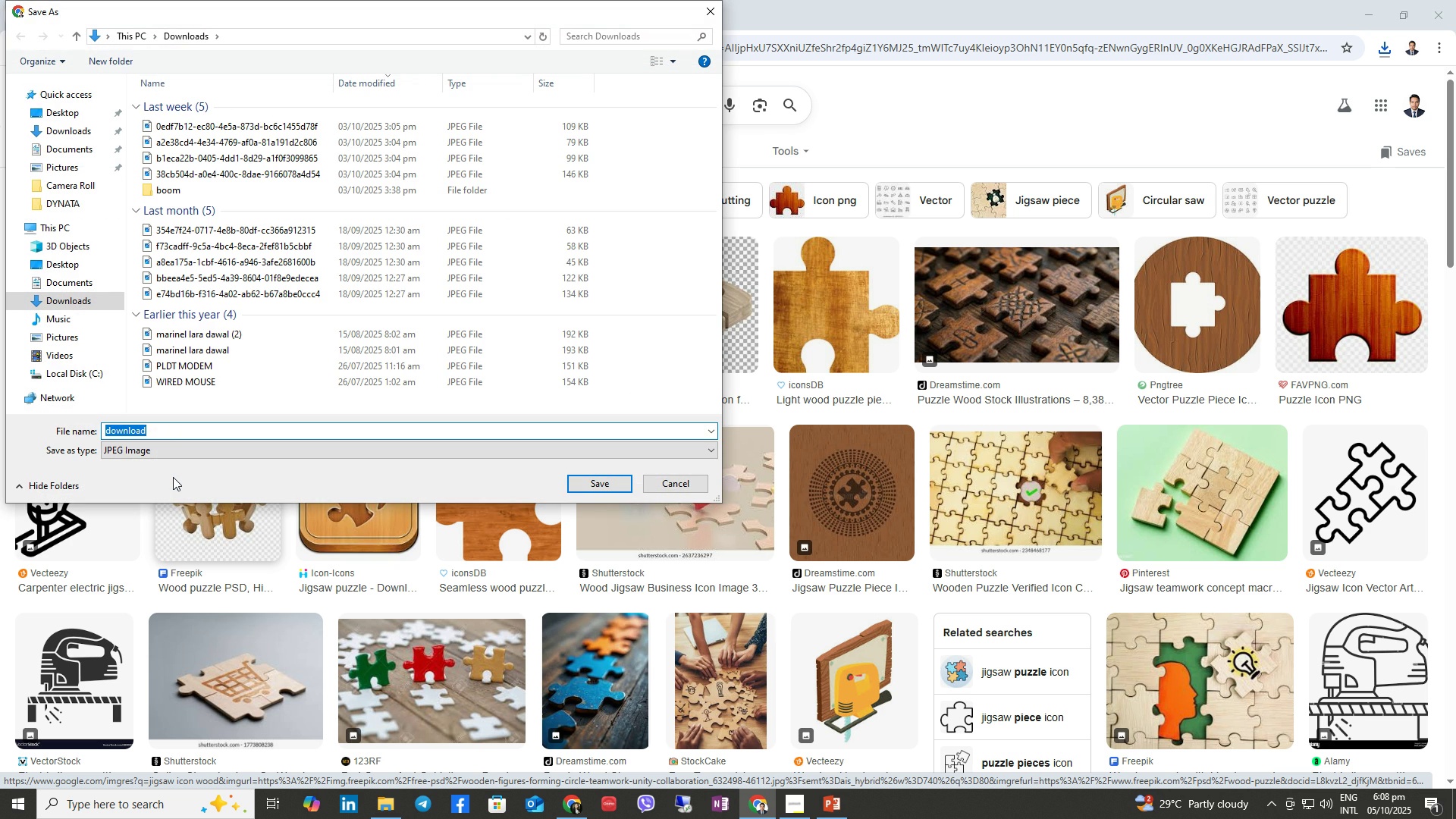 
type(joig)
key(Backspace)
key(Backspace)
type(h)
key(Backspace)
type(gsaw)